 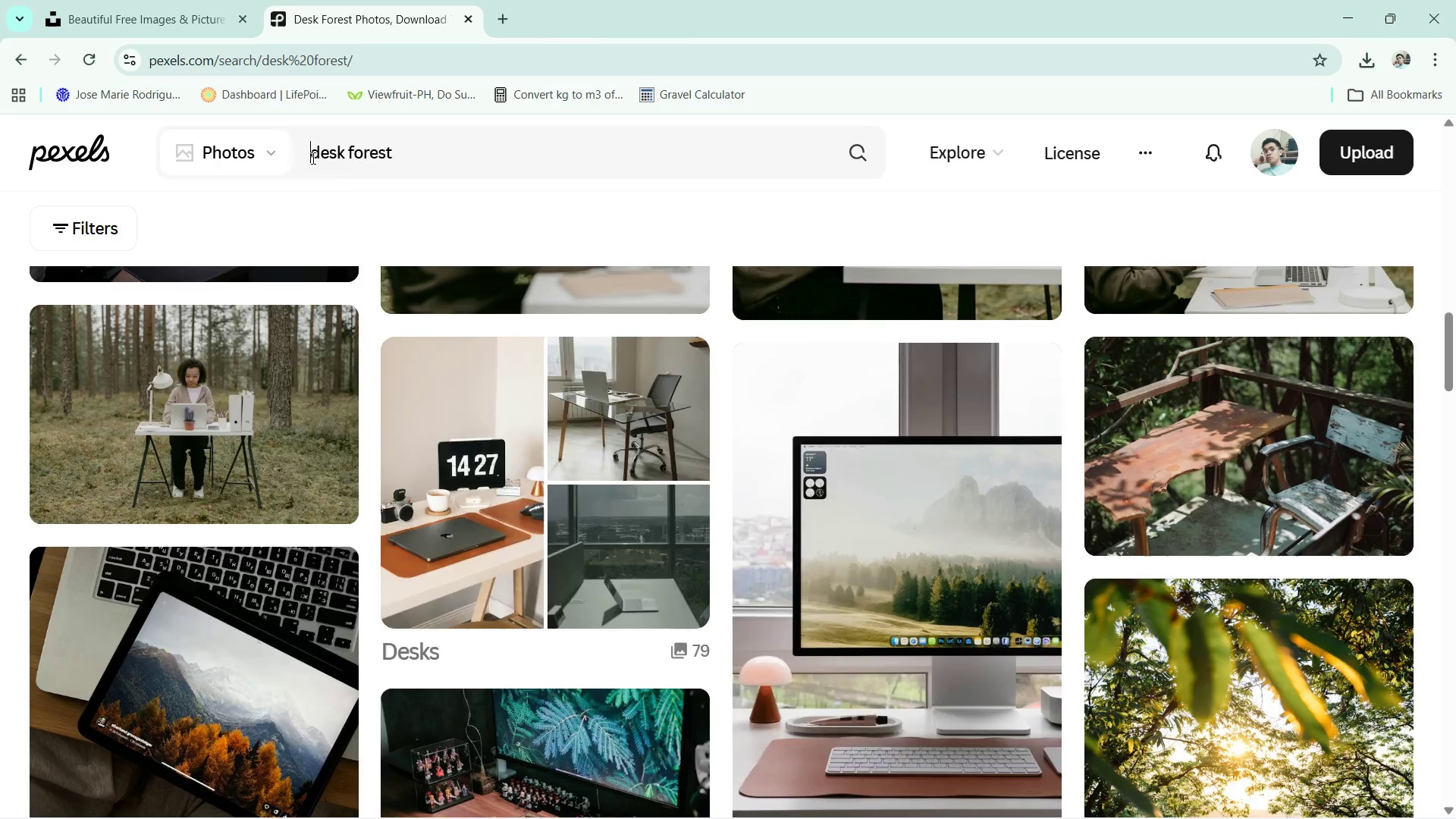 
type(modern  )
 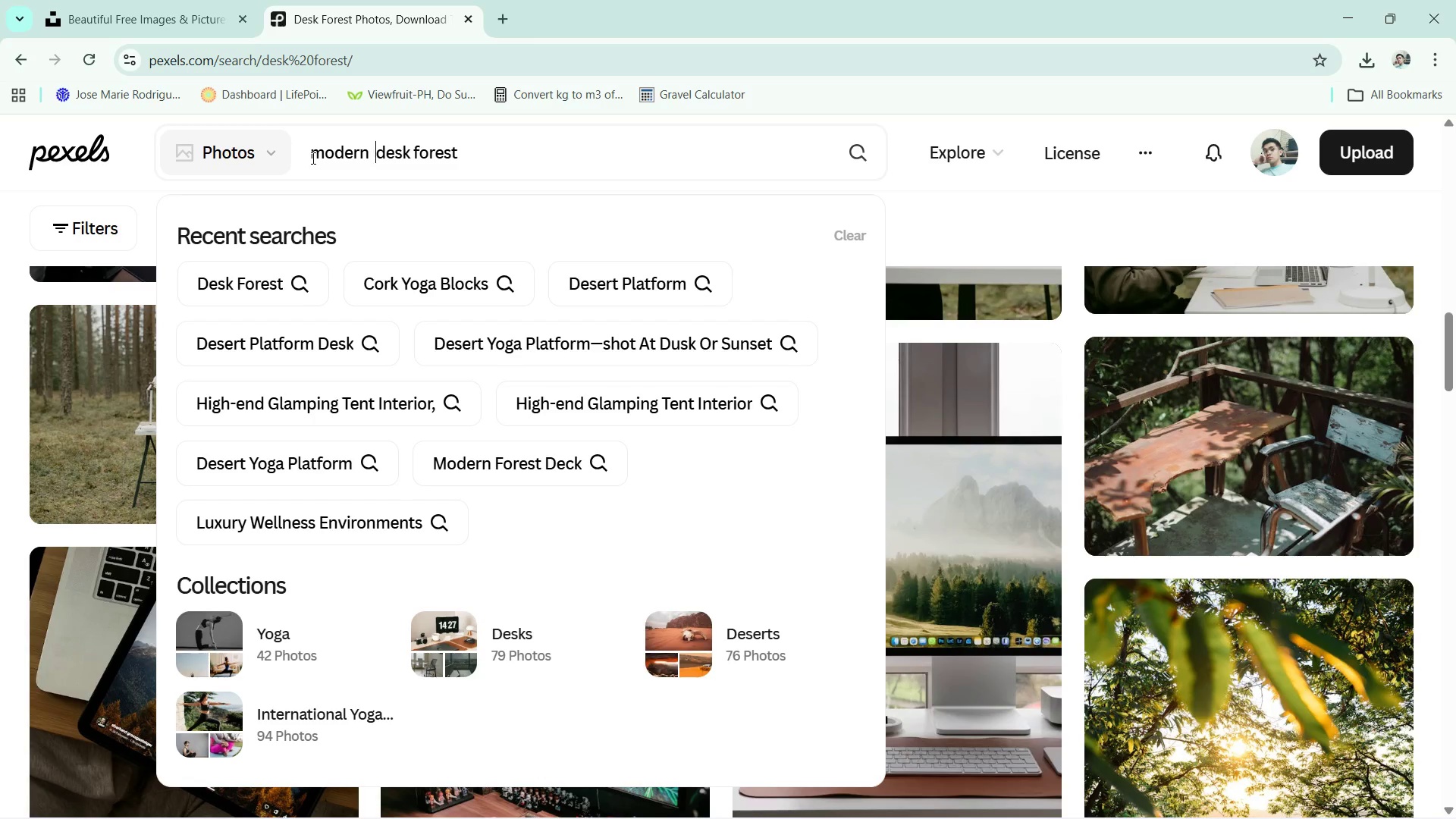 
key(Enter)
 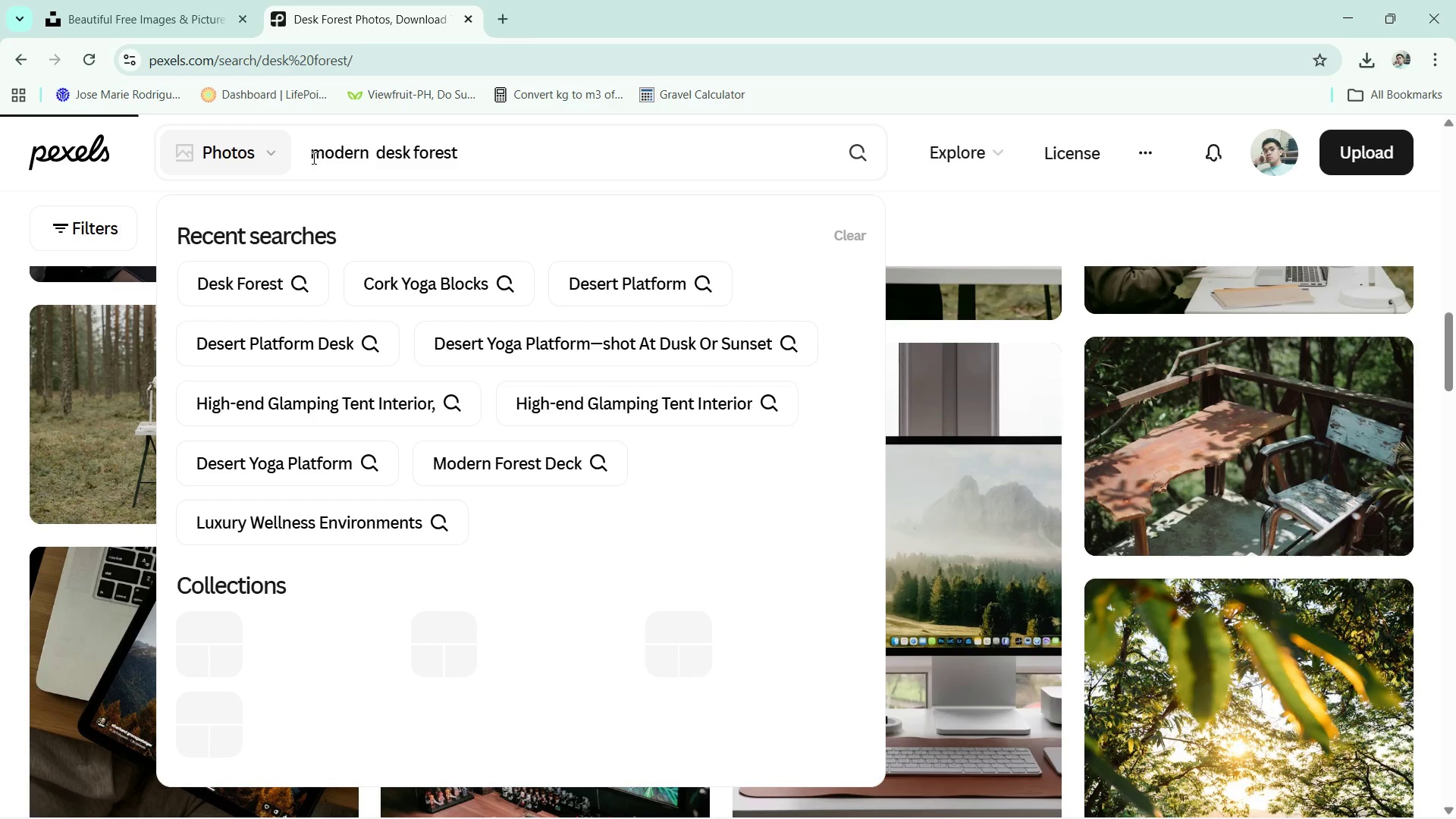 
left_click([866, 149])
 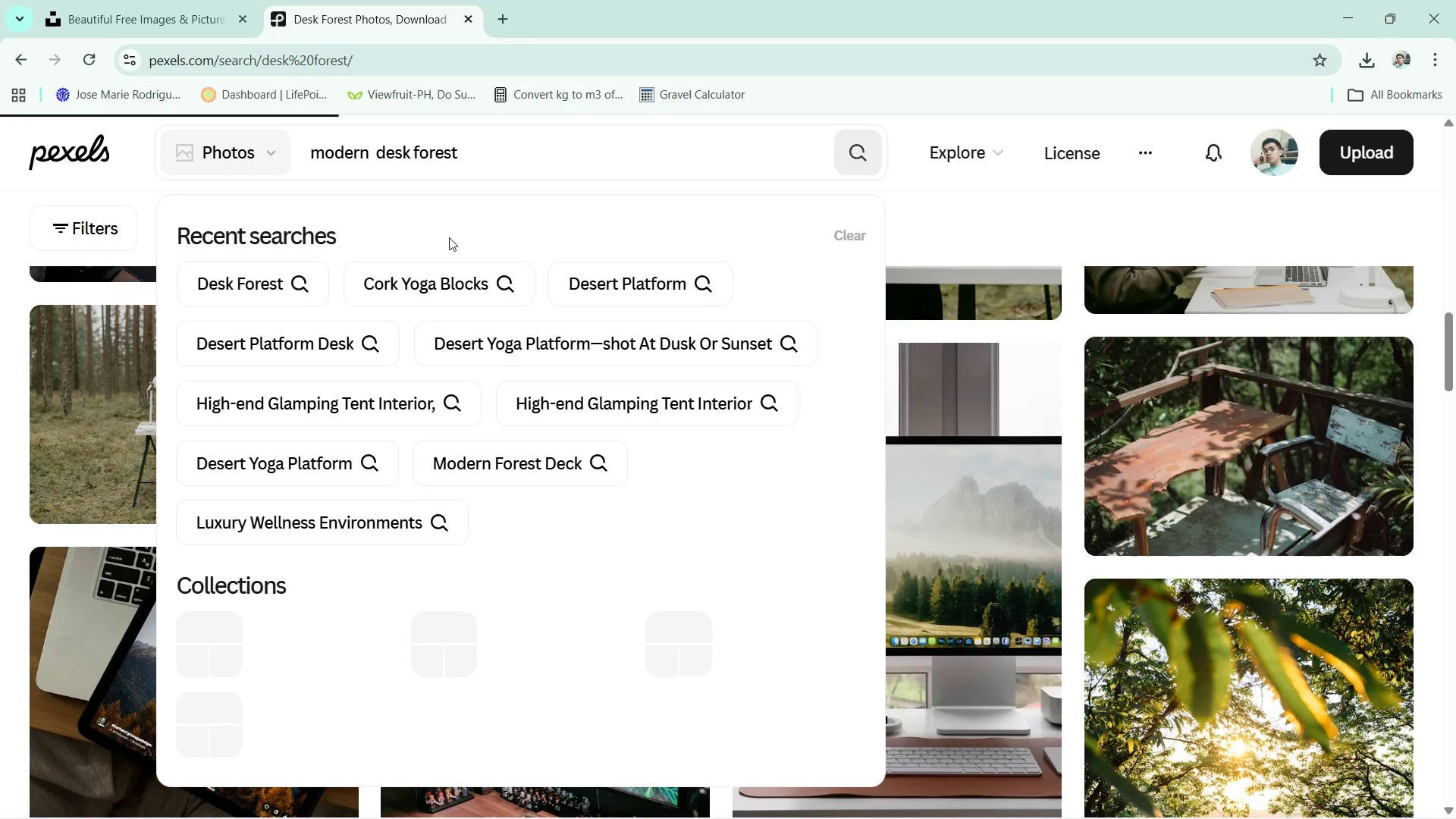 
wait(7.86)
 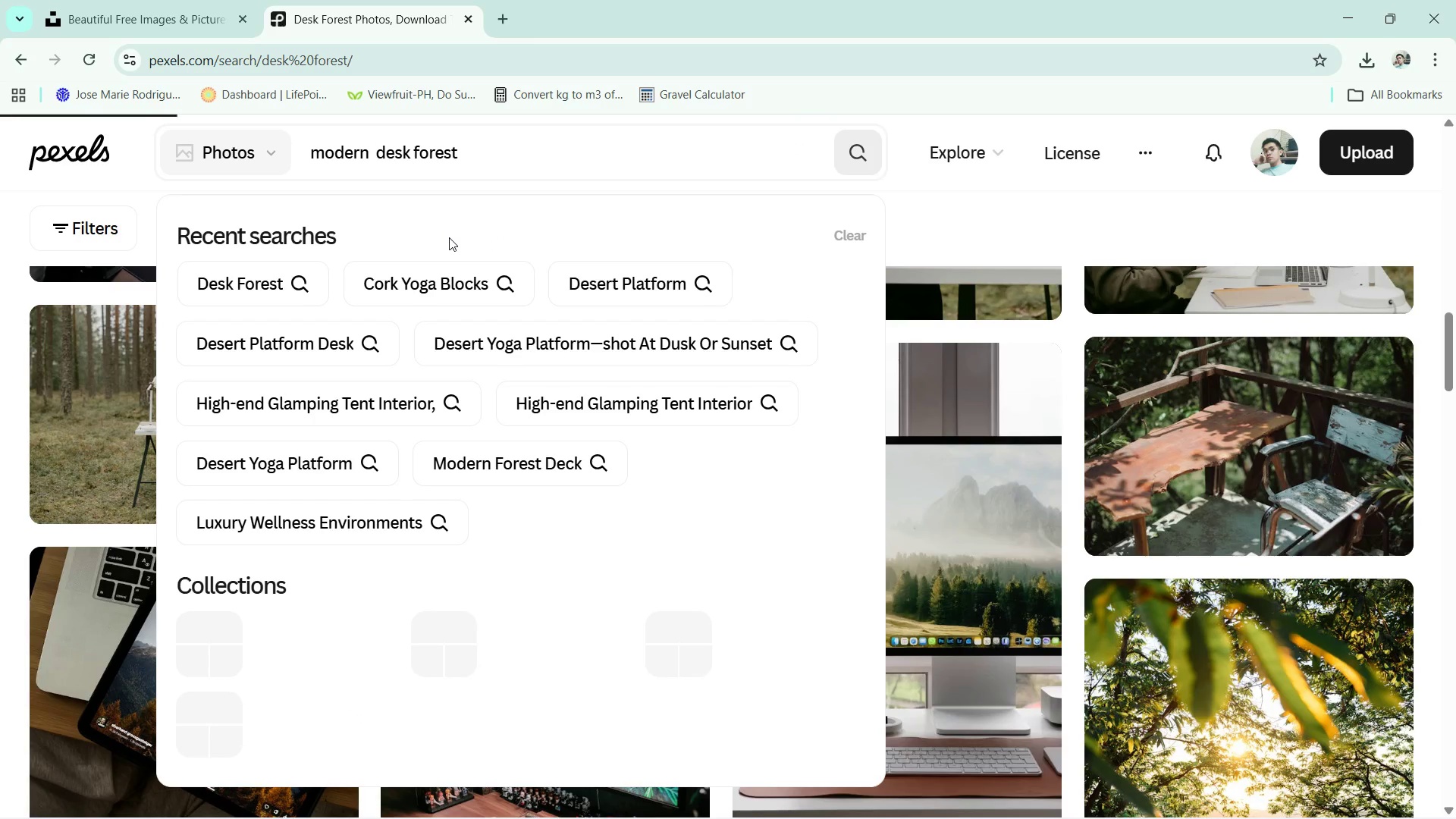 
scroll: coordinate [1079, 546], scroll_direction: down, amount: 6.0
 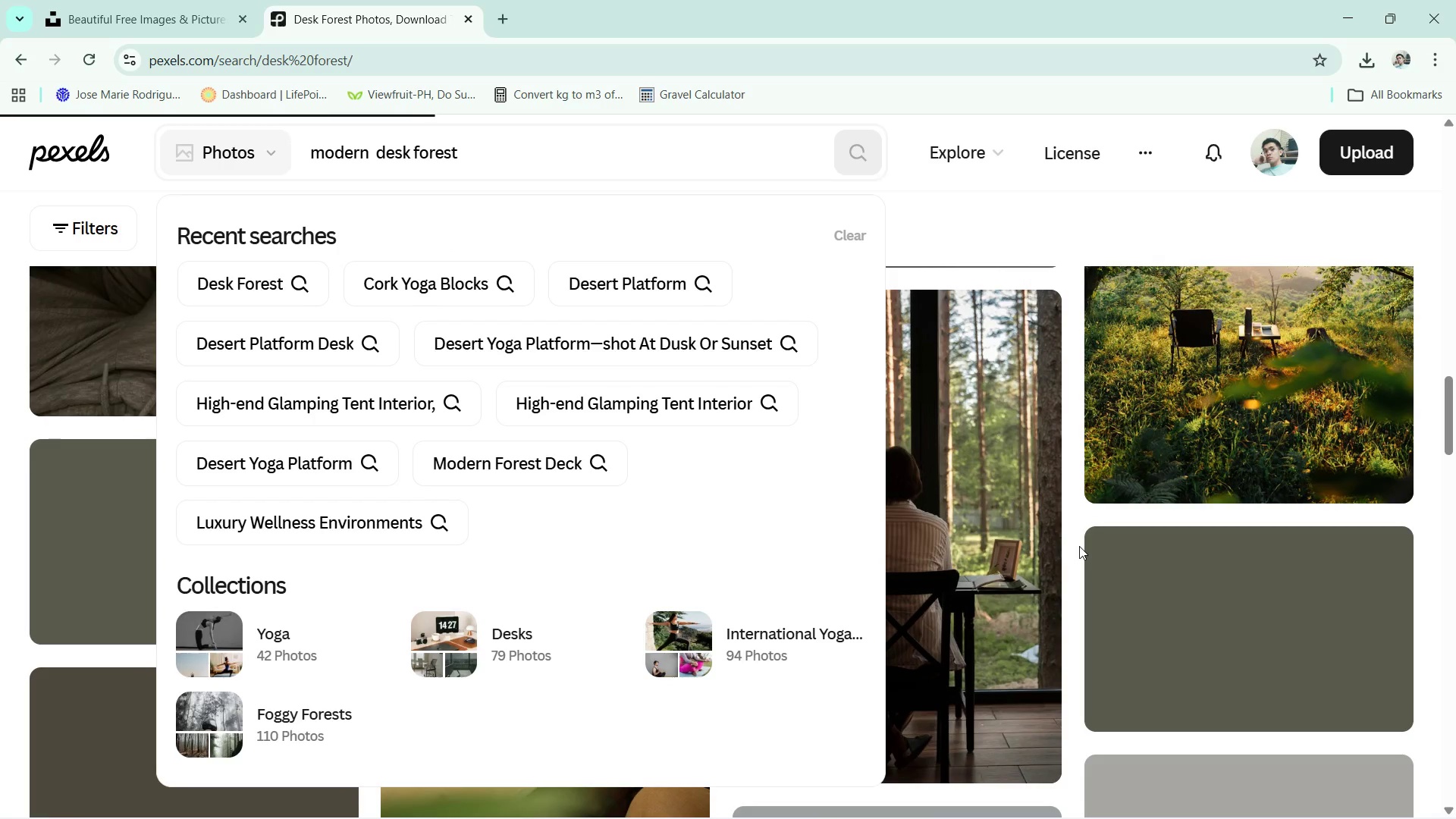 
scroll: coordinate [1079, 546], scroll_direction: up, amount: 10.0
 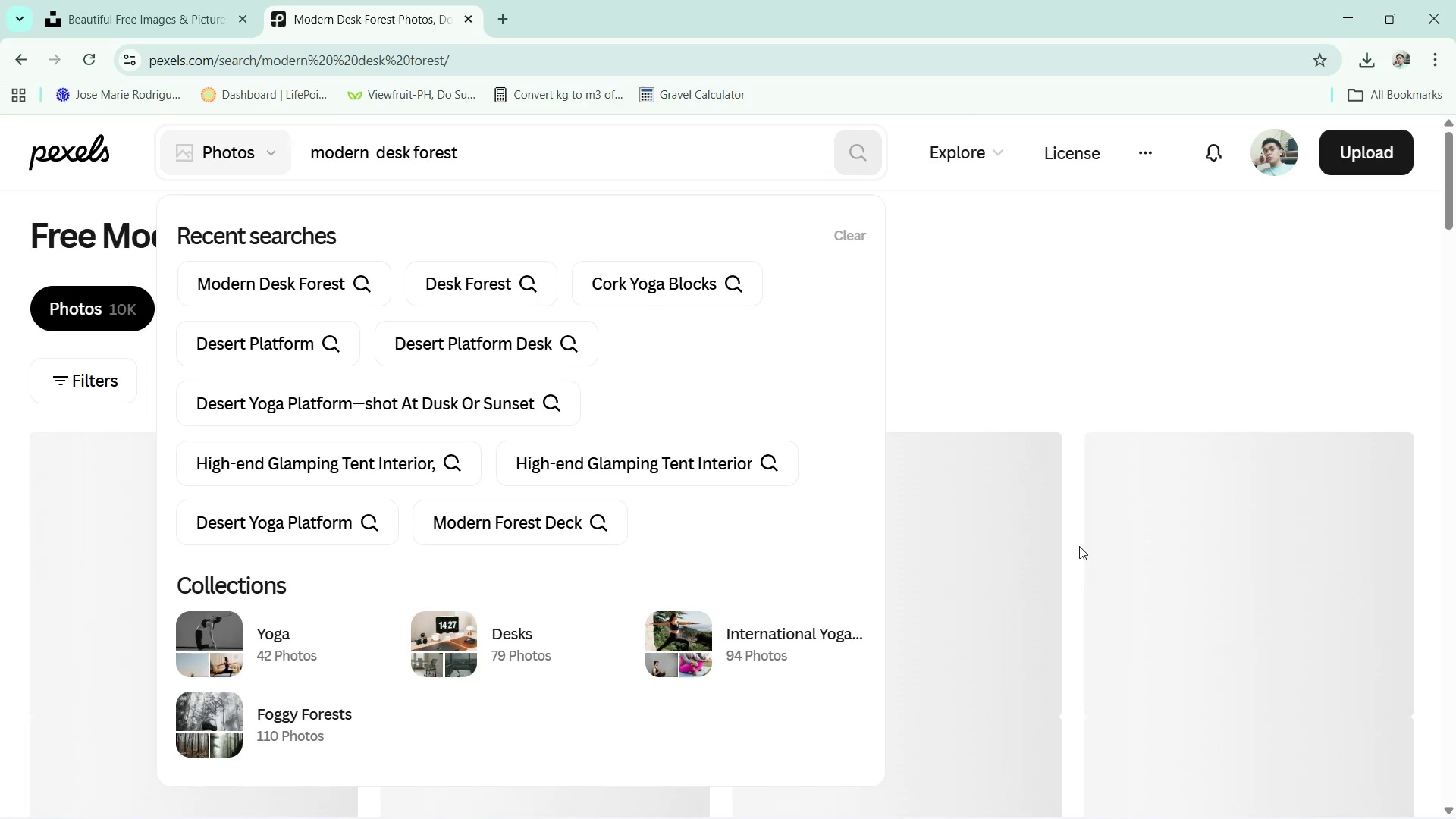 
scroll: coordinate [1079, 546], scroll_direction: down, amount: 2.0
 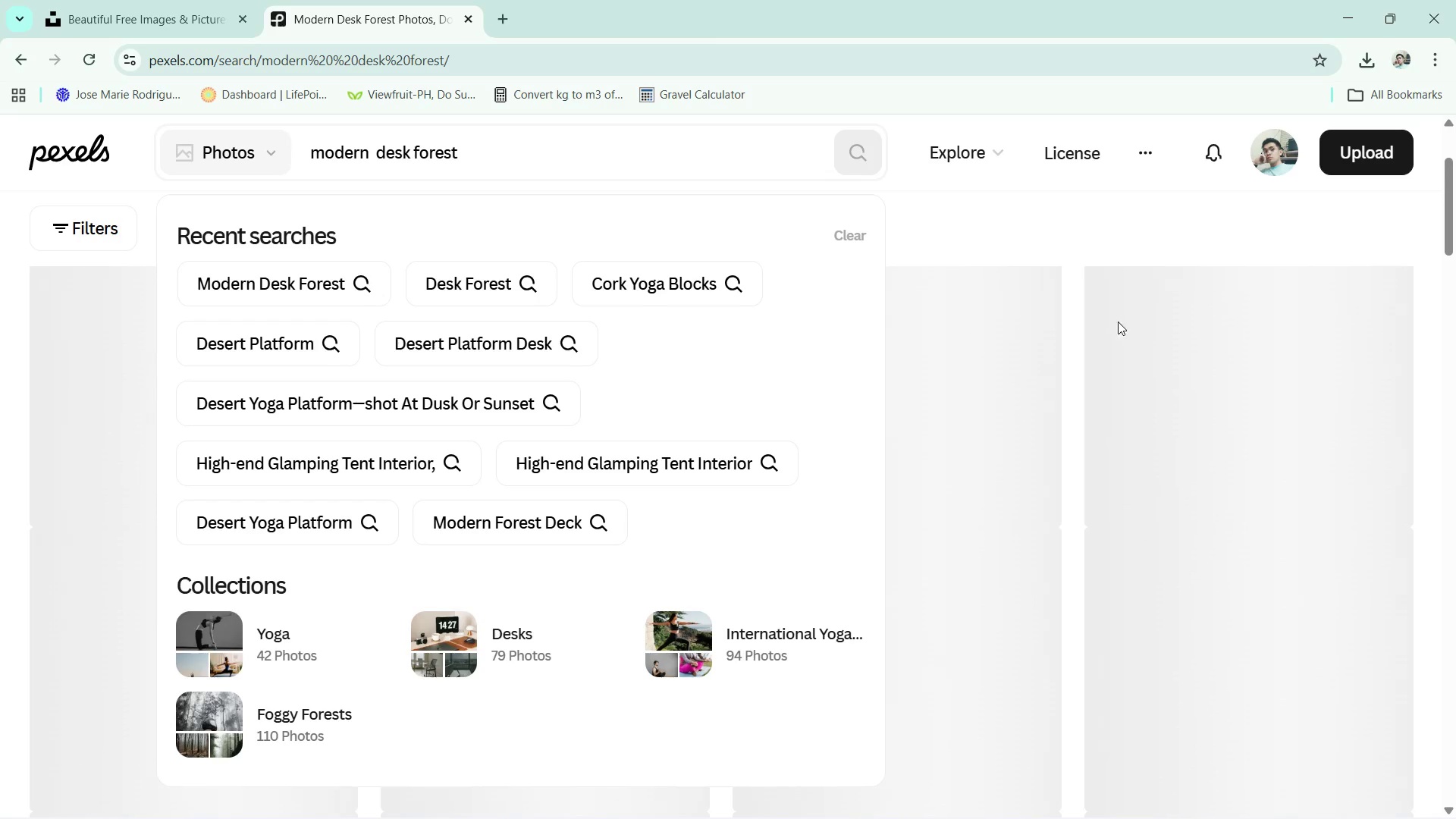 
left_click([1069, 228])
 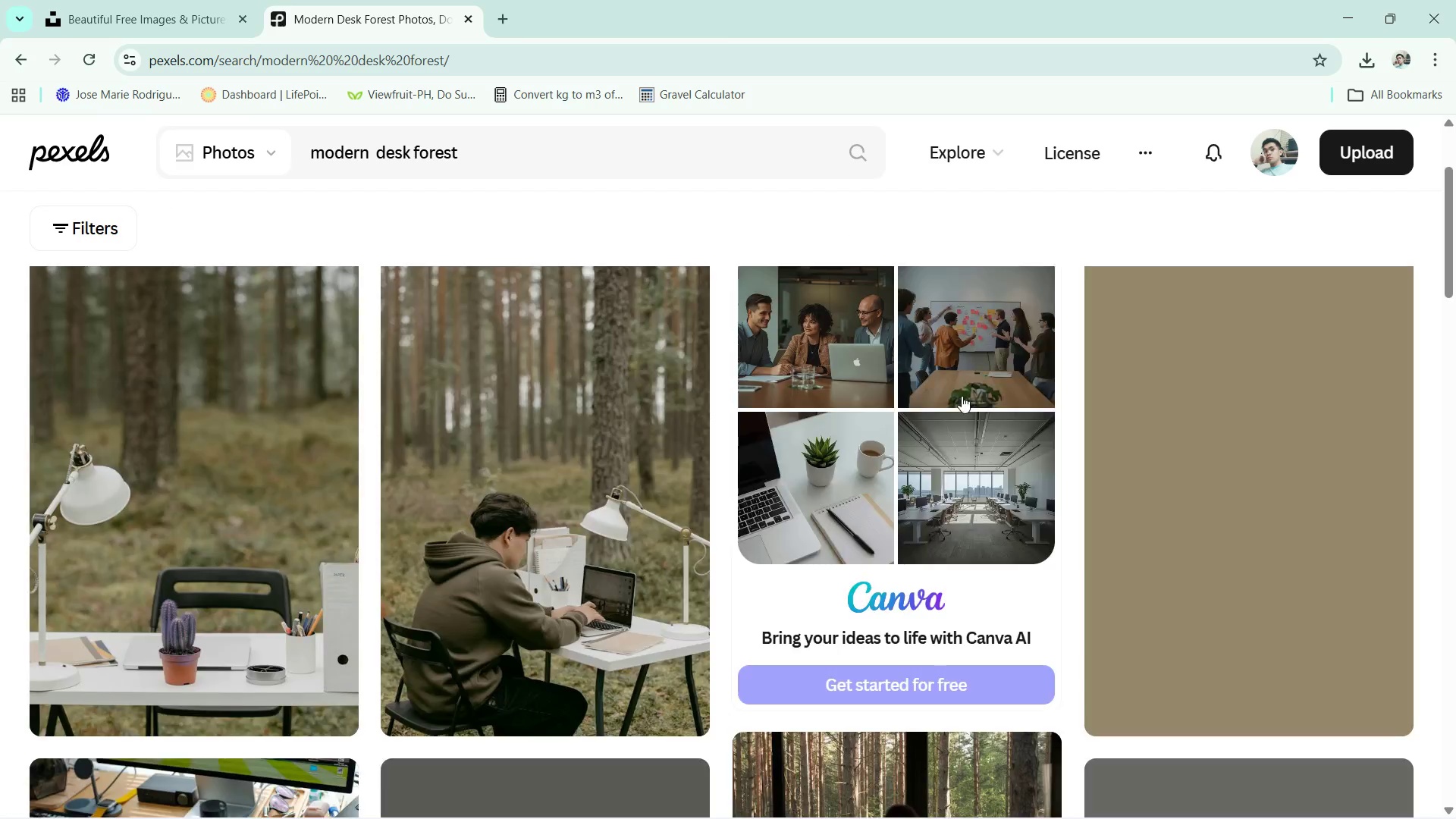 
scroll: coordinate [872, 511], scroll_direction: down, amount: 4.0
 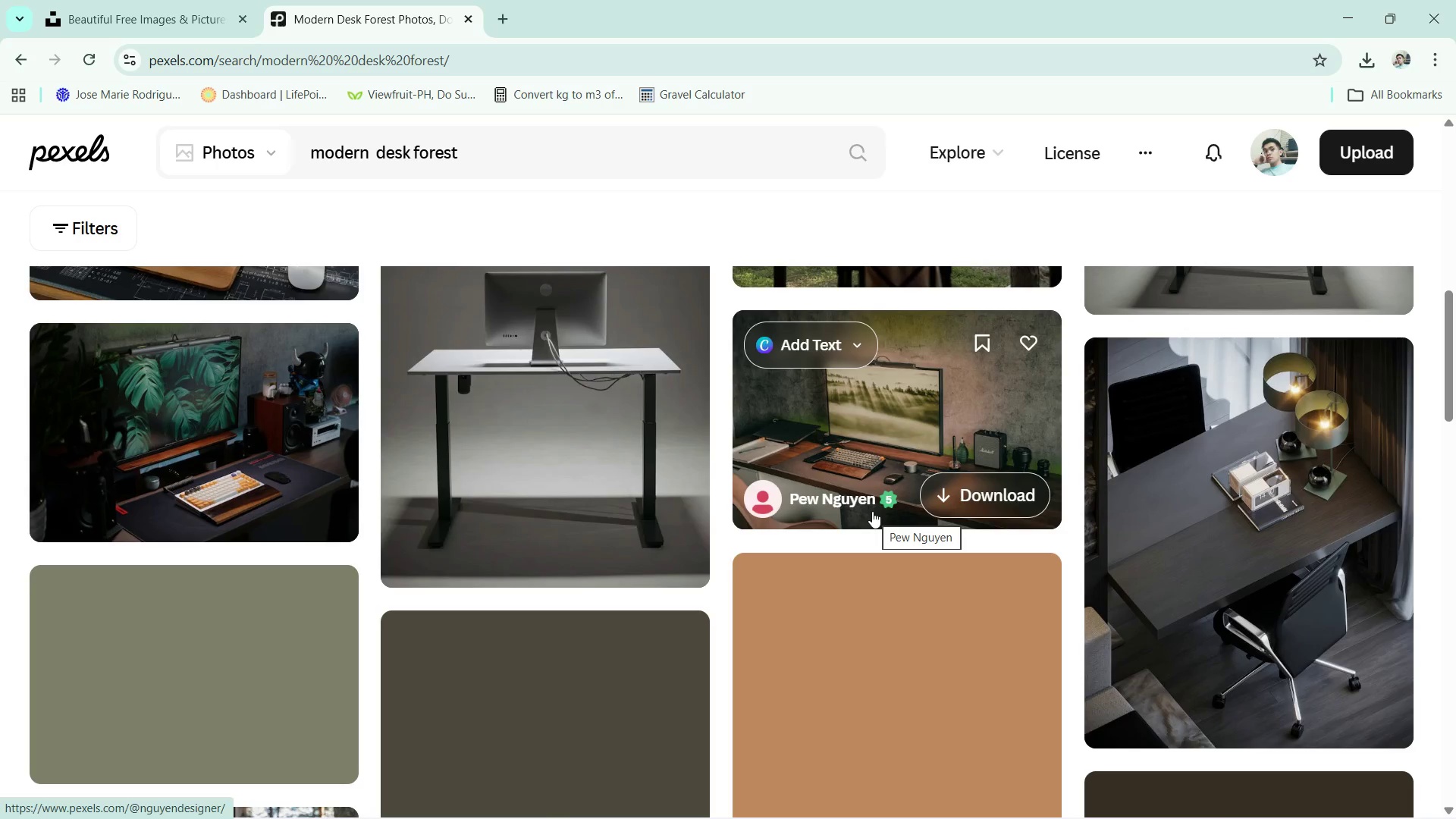 
scroll: coordinate [872, 511], scroll_direction: up, amount: 6.0
 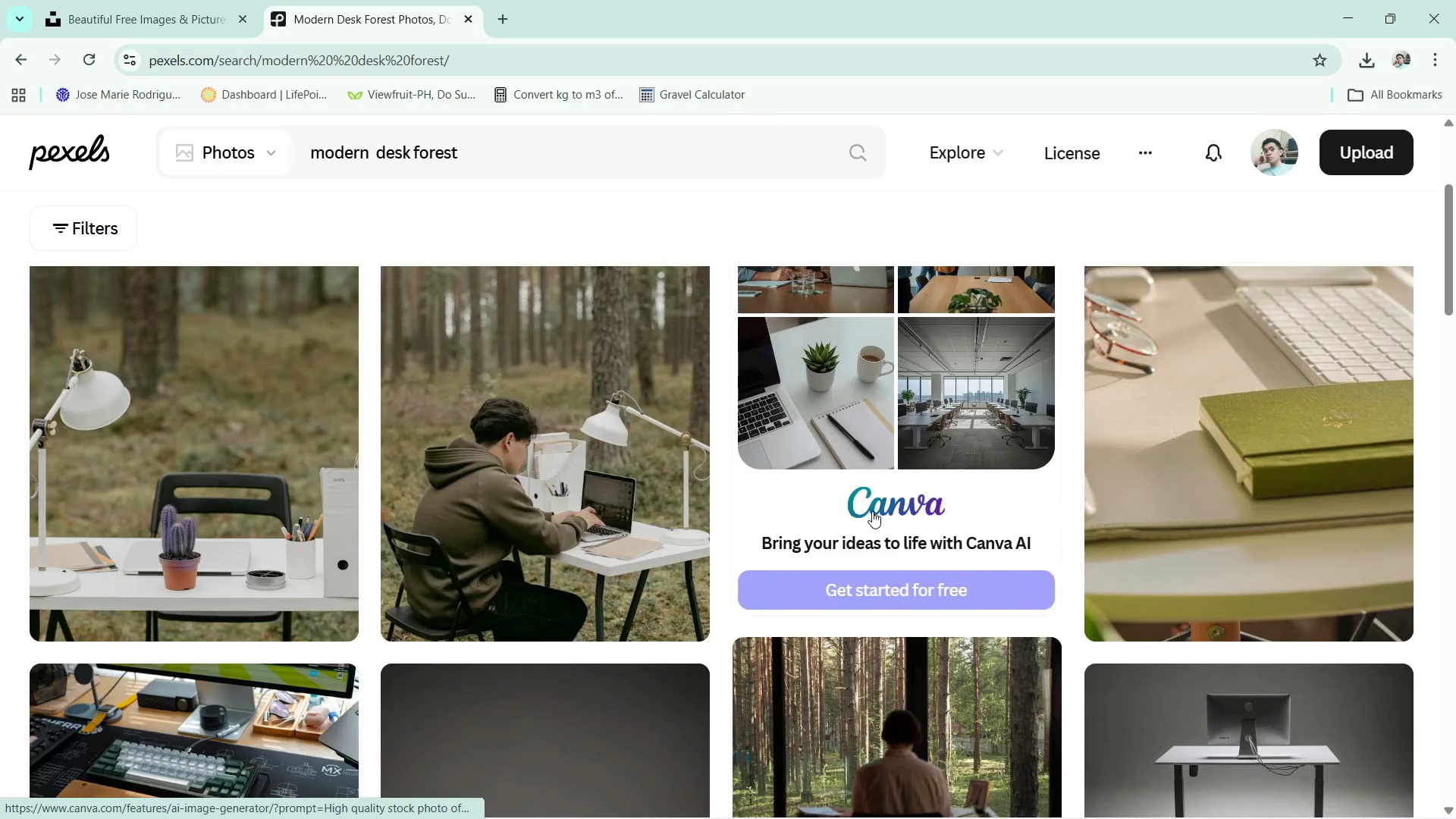 
scroll: coordinate [872, 511], scroll_direction: down, amount: 1.0
 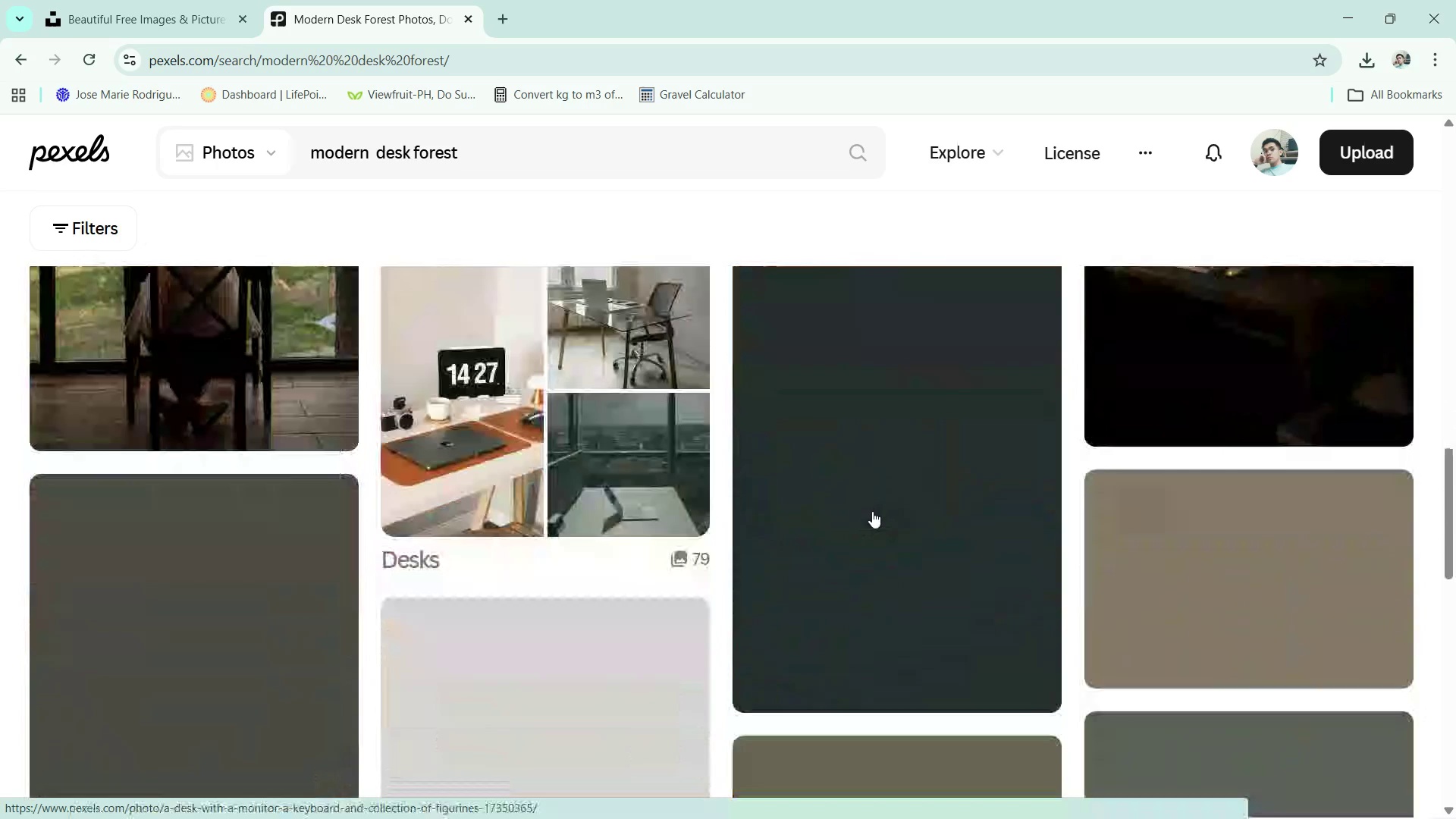 
scroll: coordinate [872, 511], scroll_direction: up, amount: 9.0
 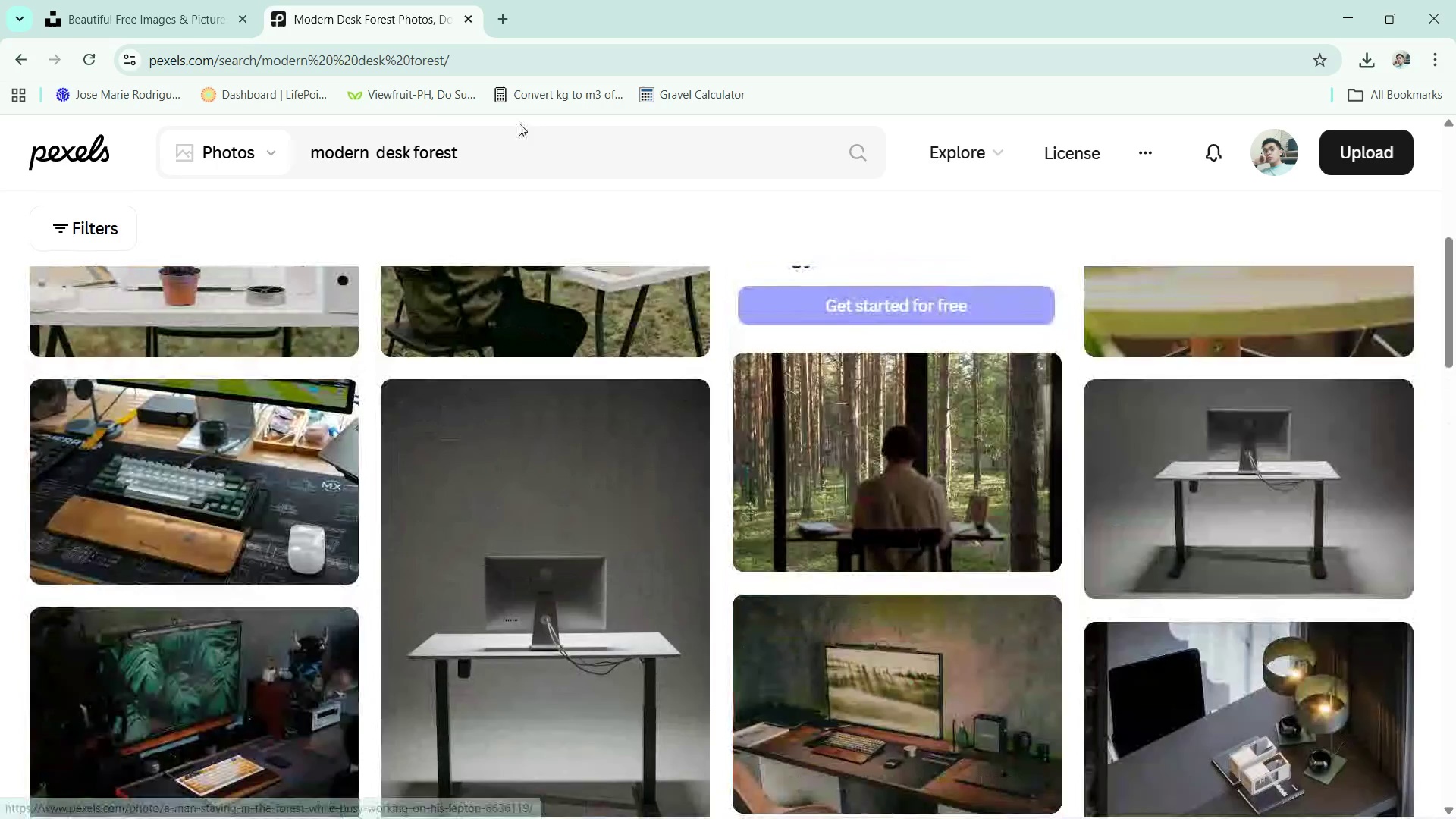 
left_click([513, 143])
 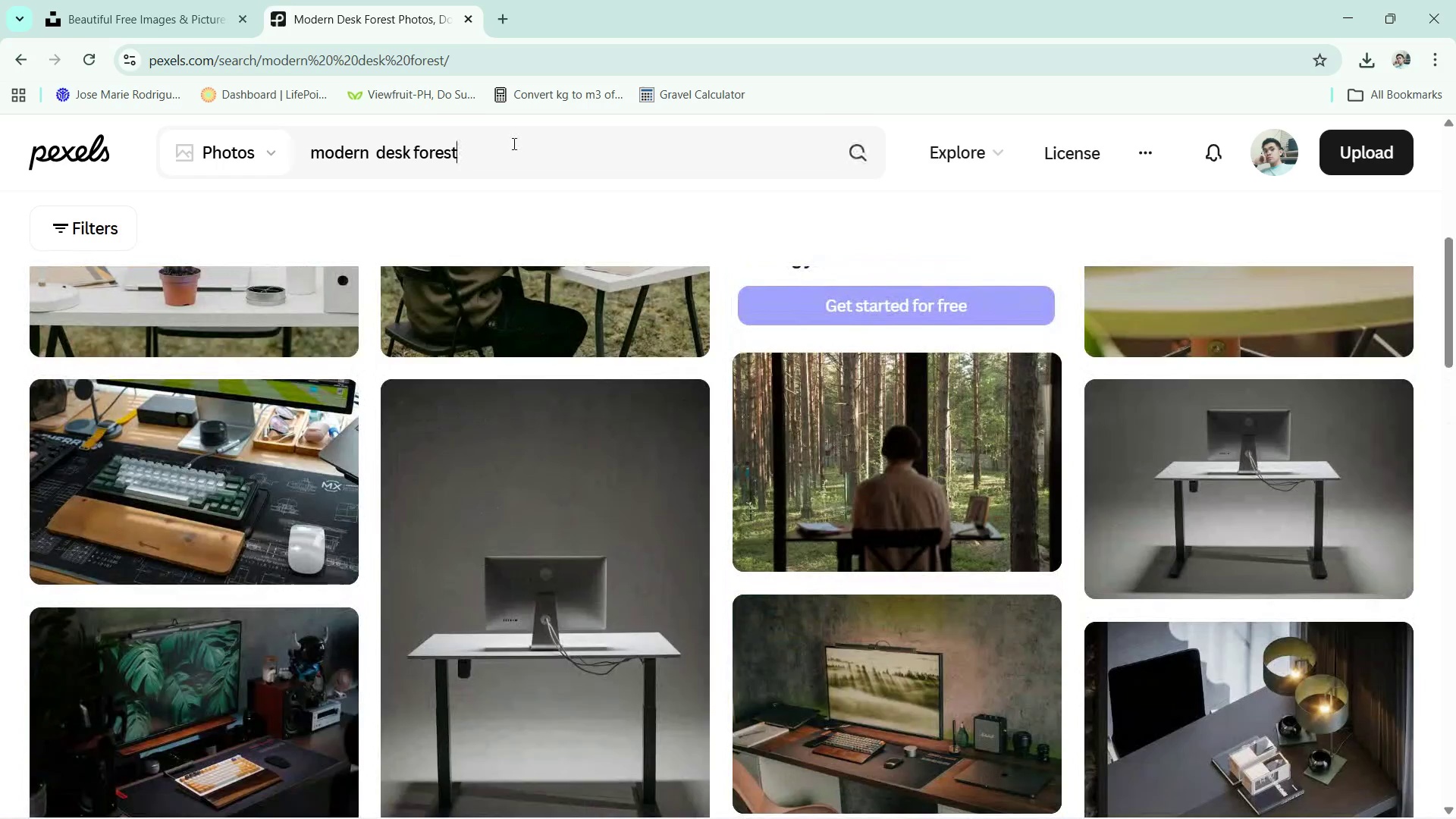 
key(Control+ControlLeft)
 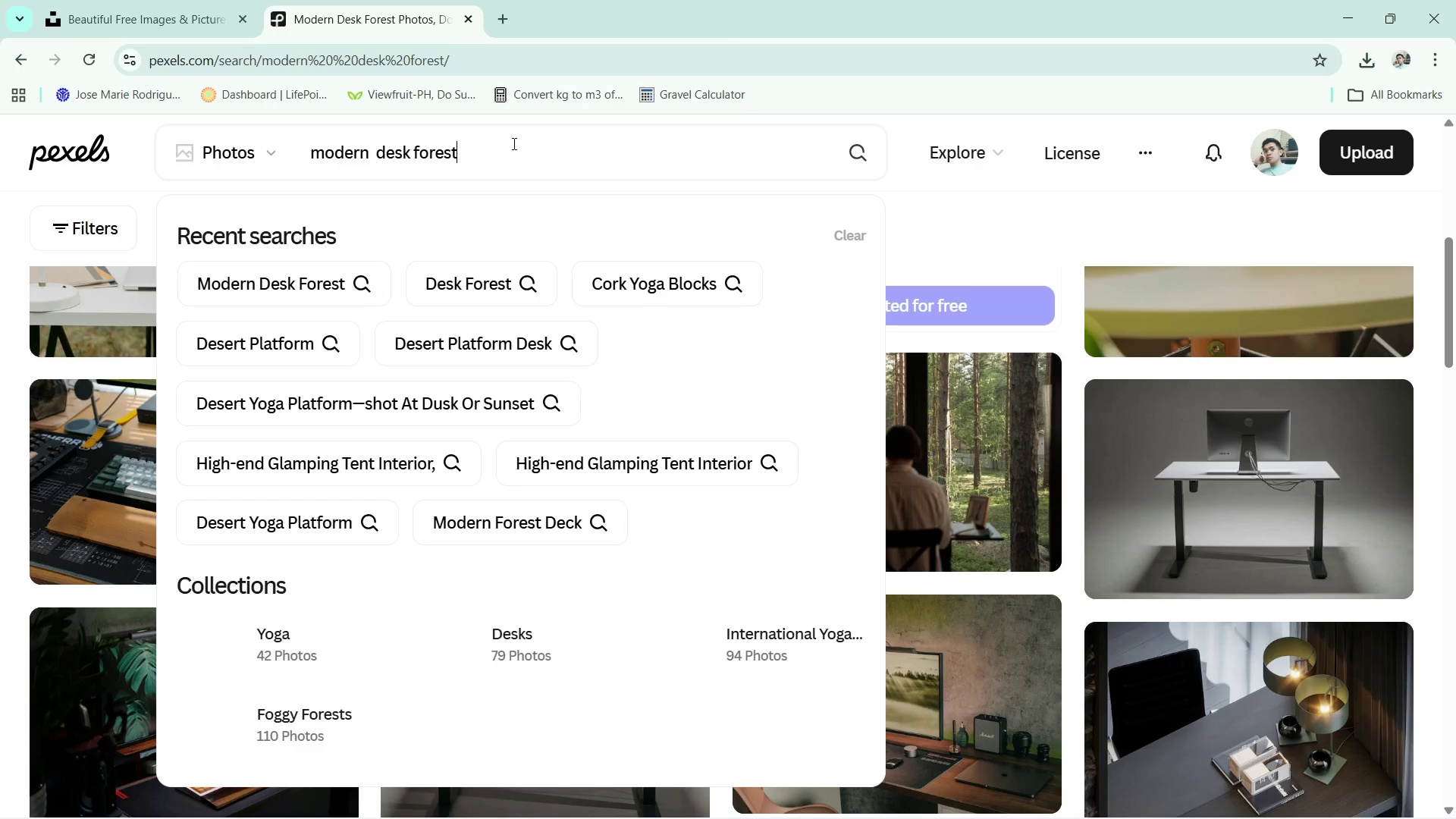 
key(Control+A)
 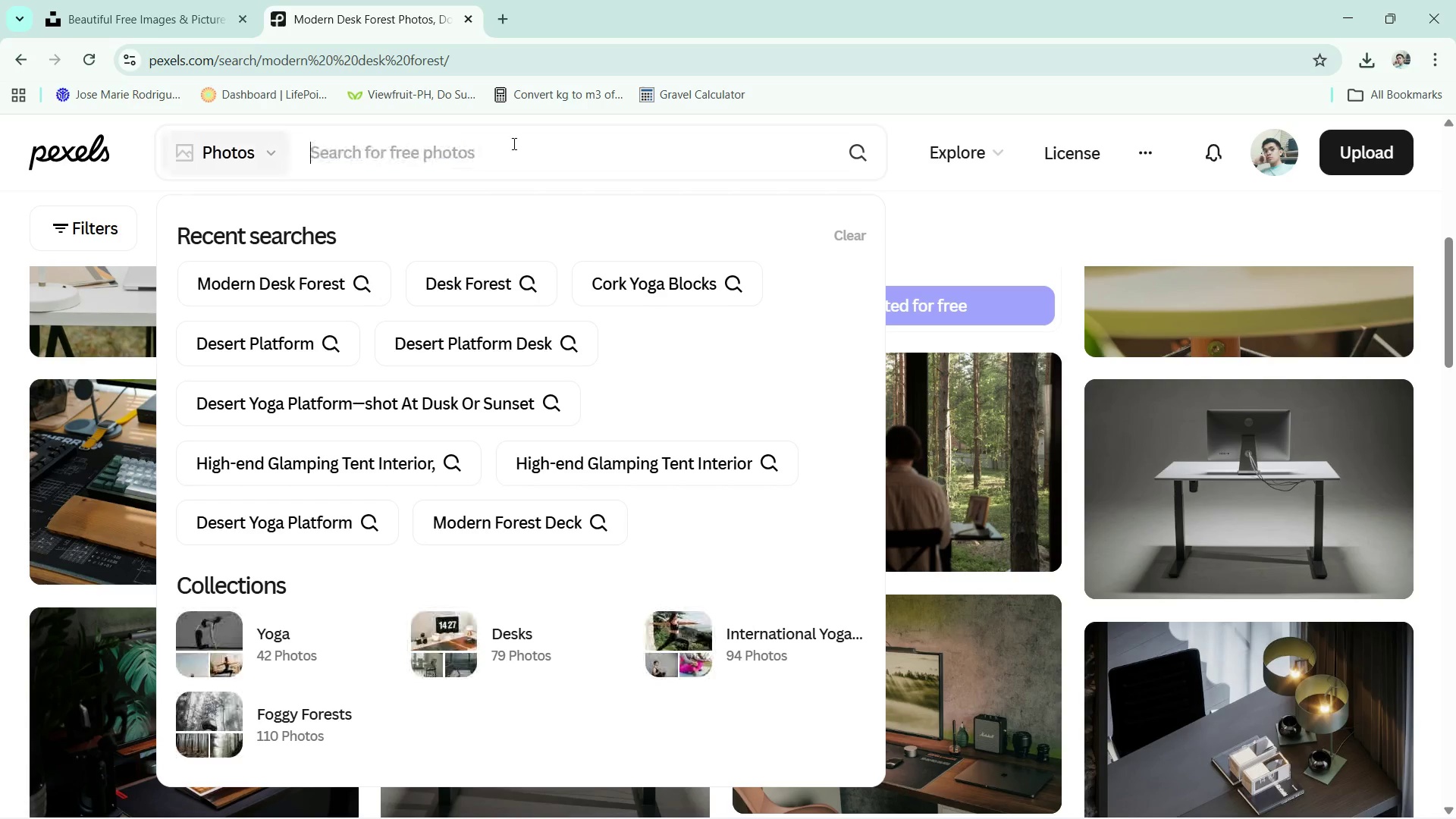 
key(Backspace)
type(modern desc)
key(Backspace)
type(k)
 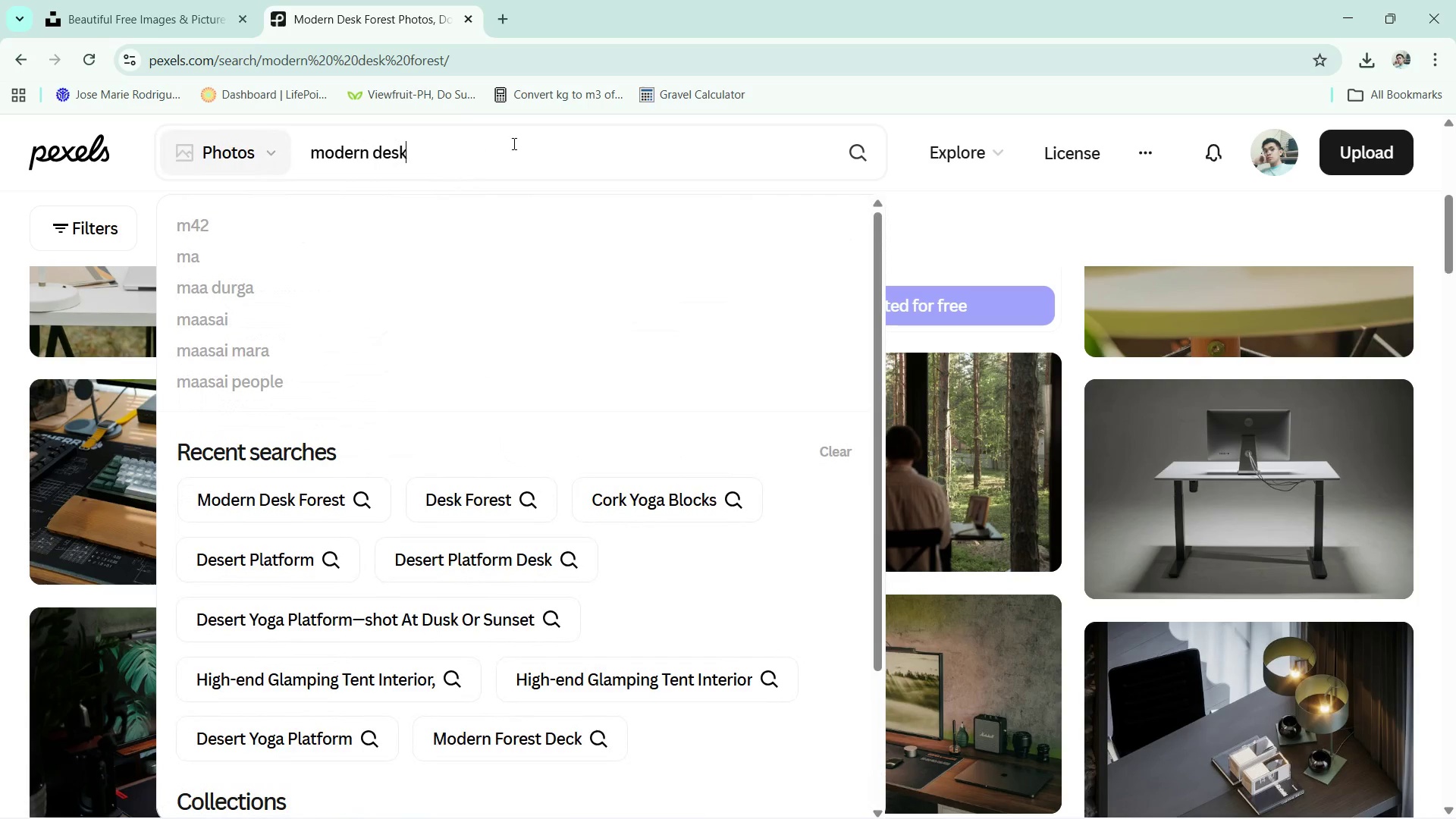 
key(Enter)
 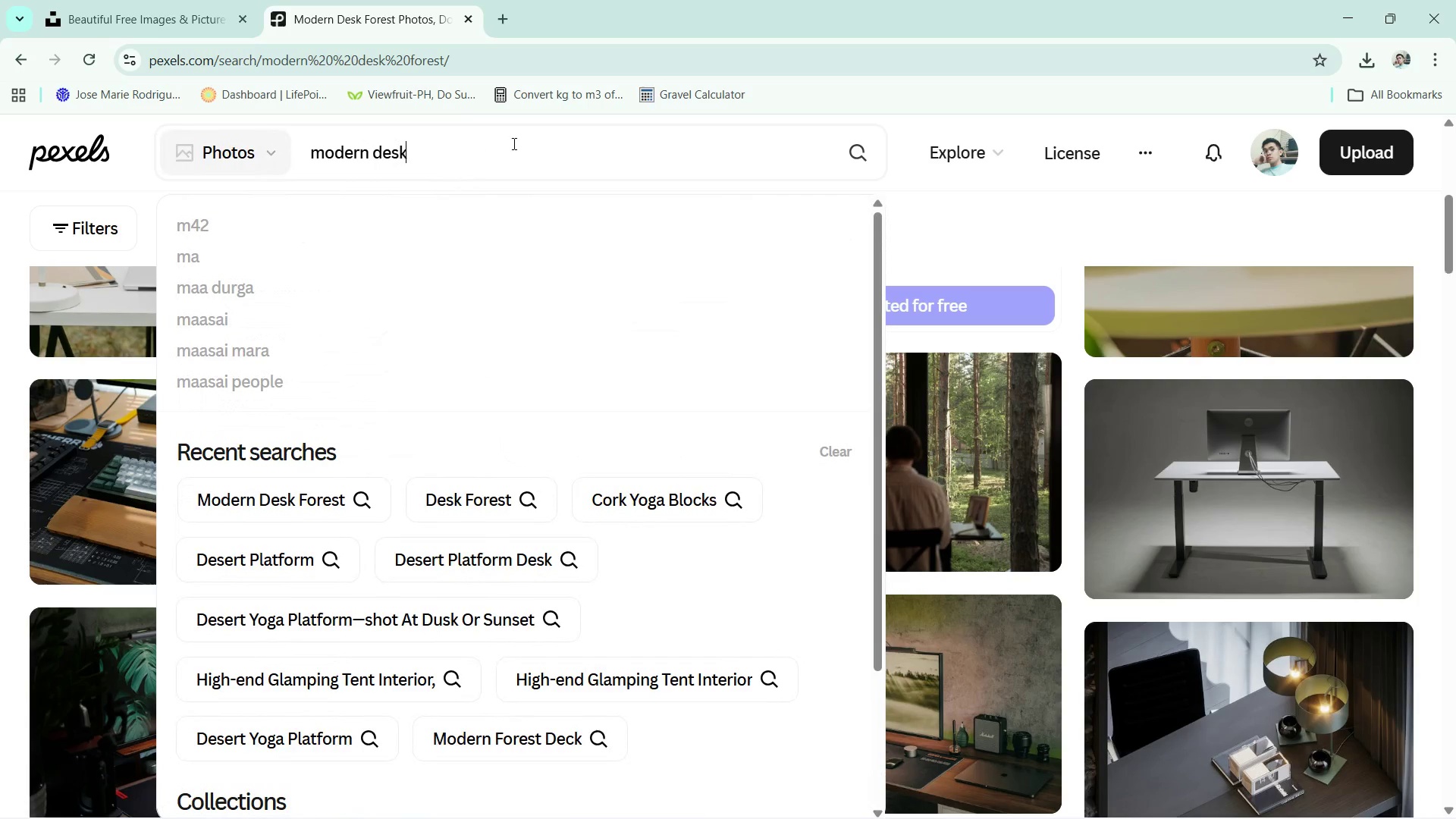 
key(Enter)
 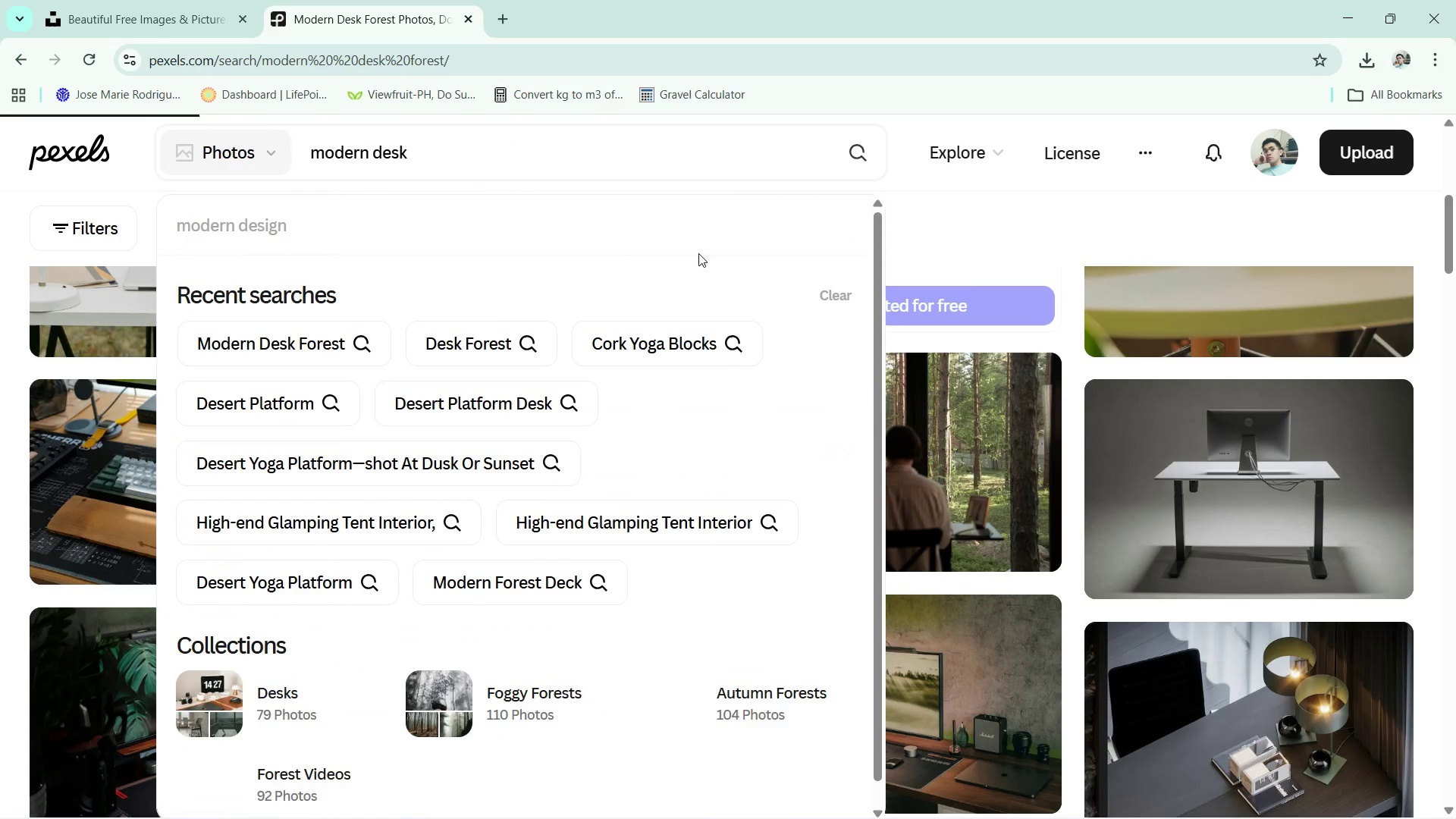 
key(Alt+Tab)